 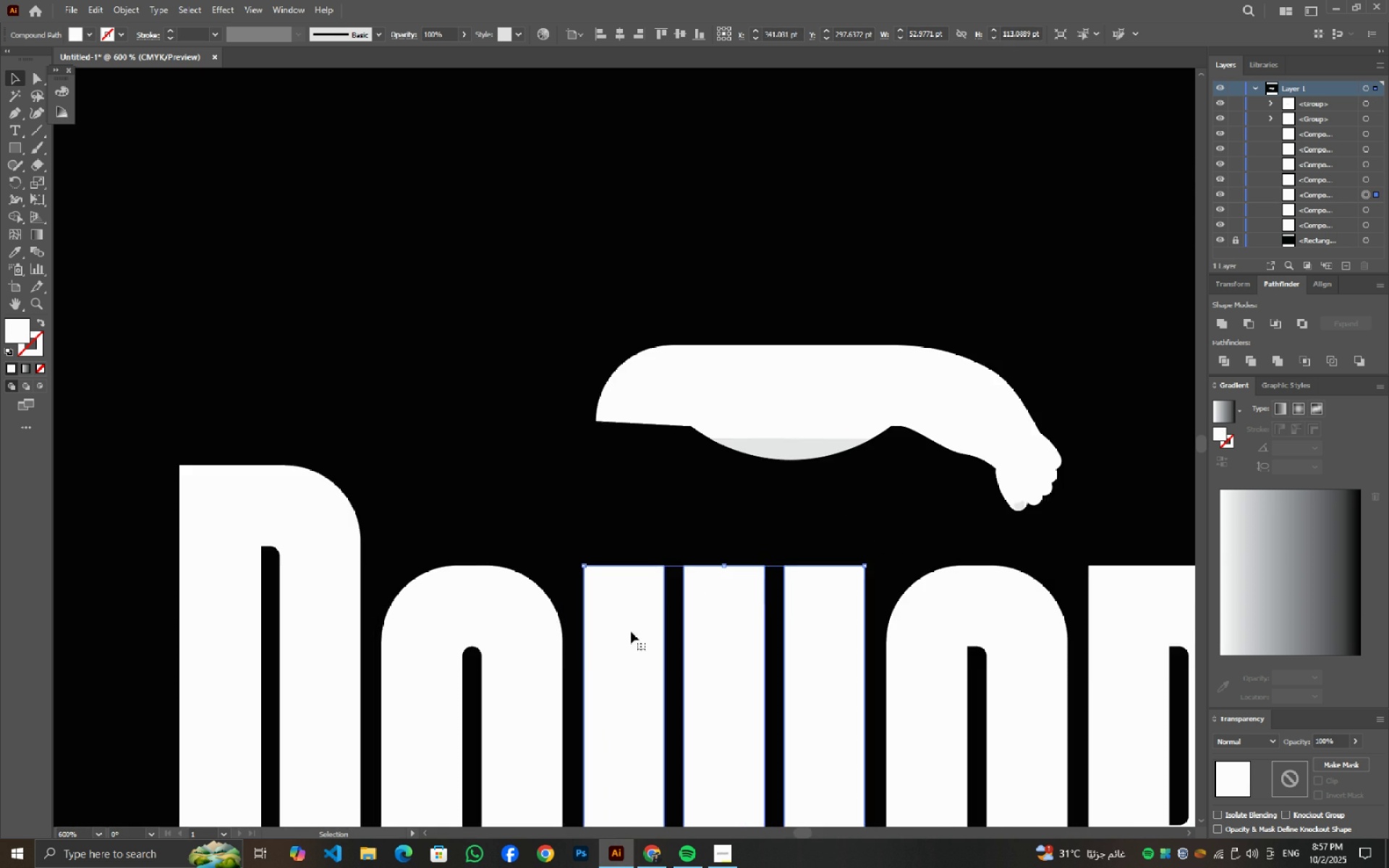 
double_click([631, 631])
 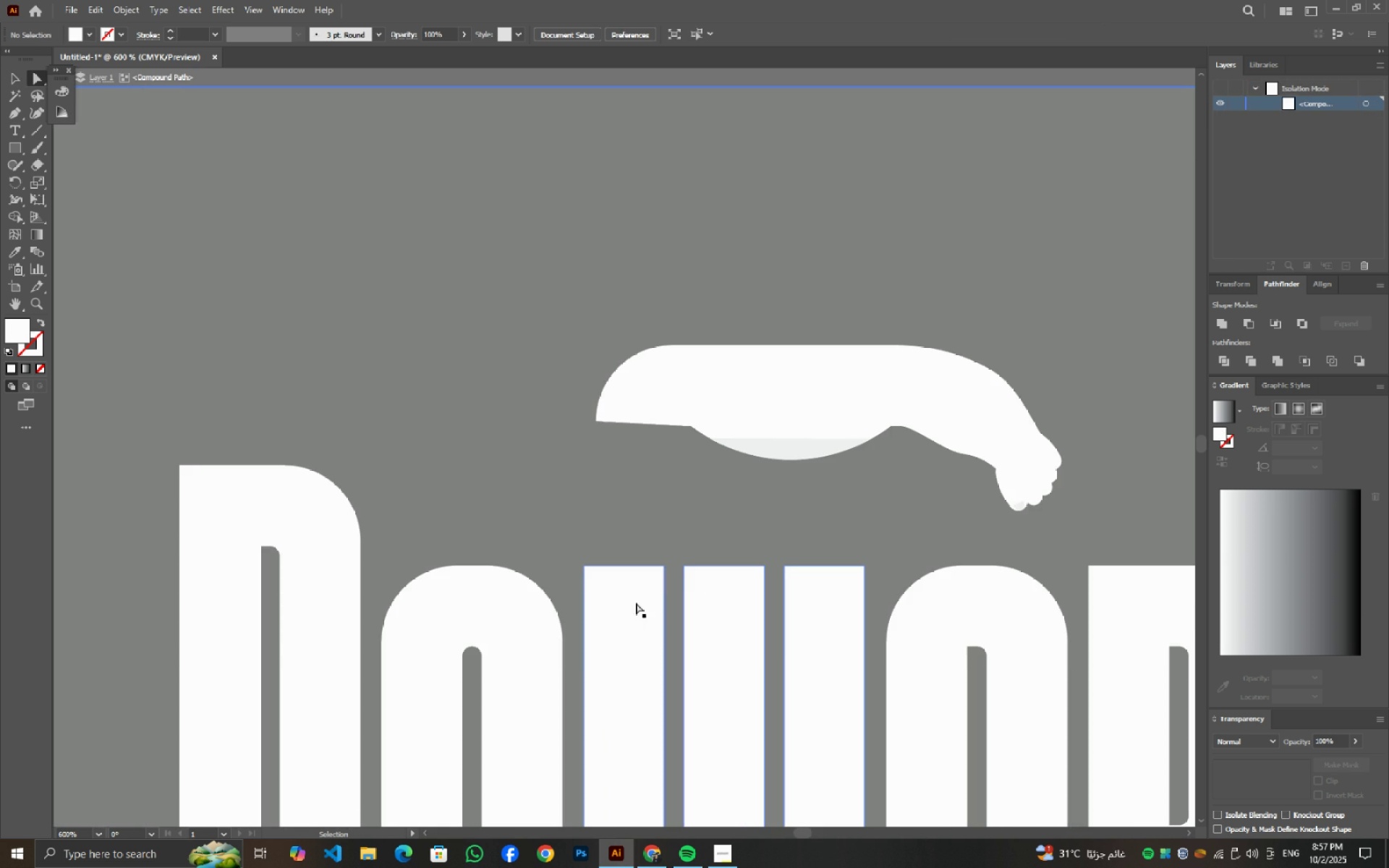 
key(A)
 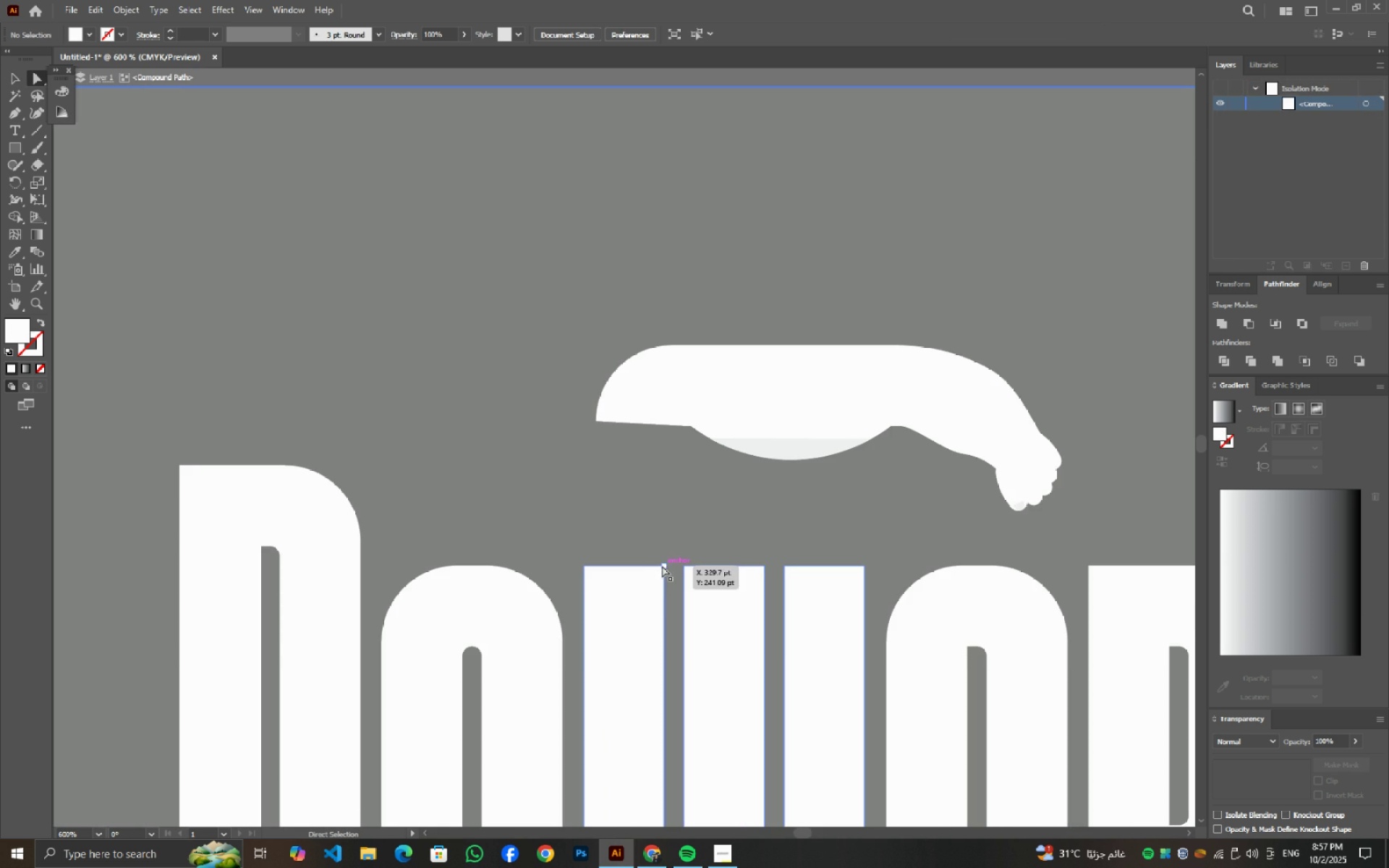 
left_click([662, 565])
 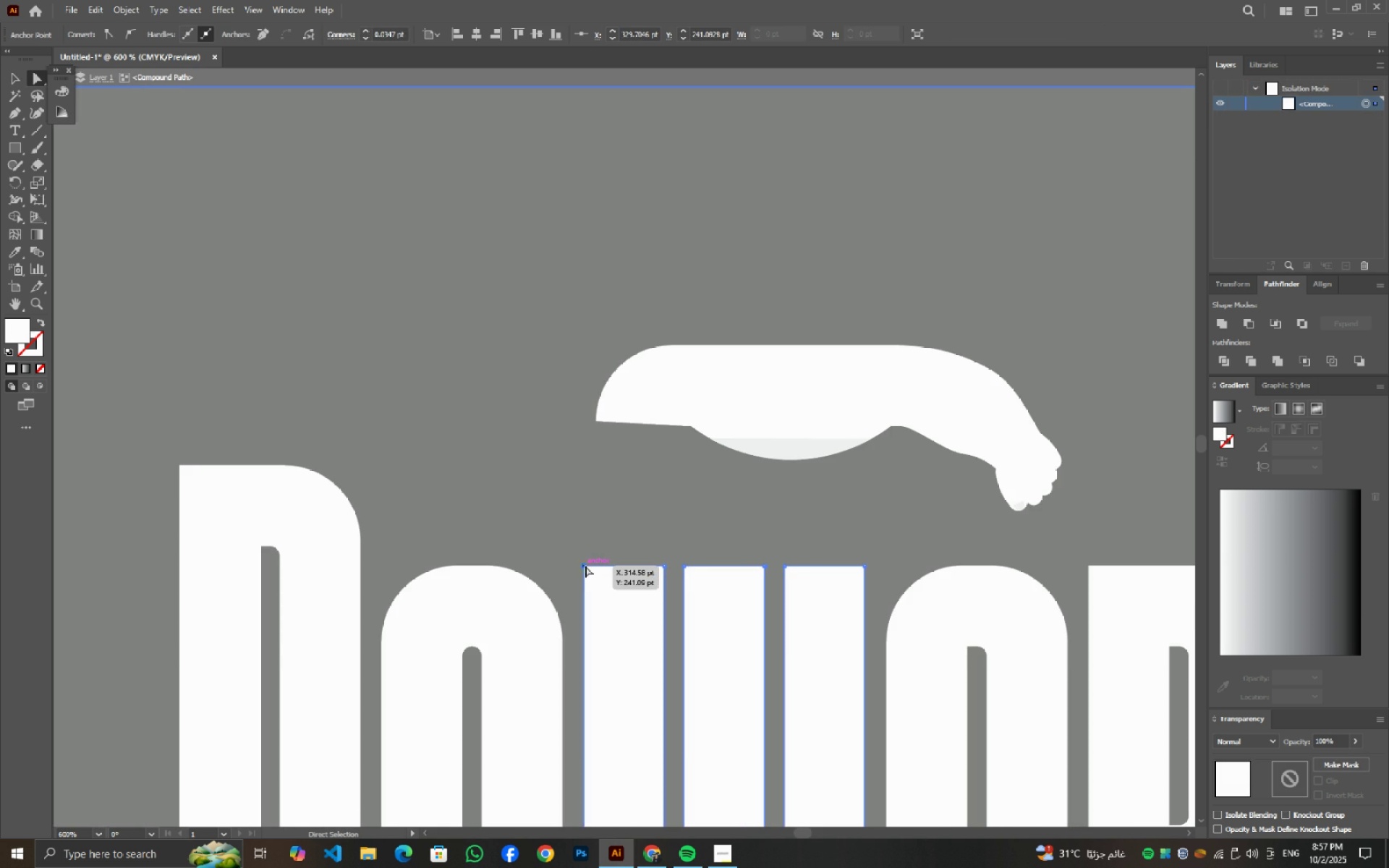 
left_click([585, 566])